 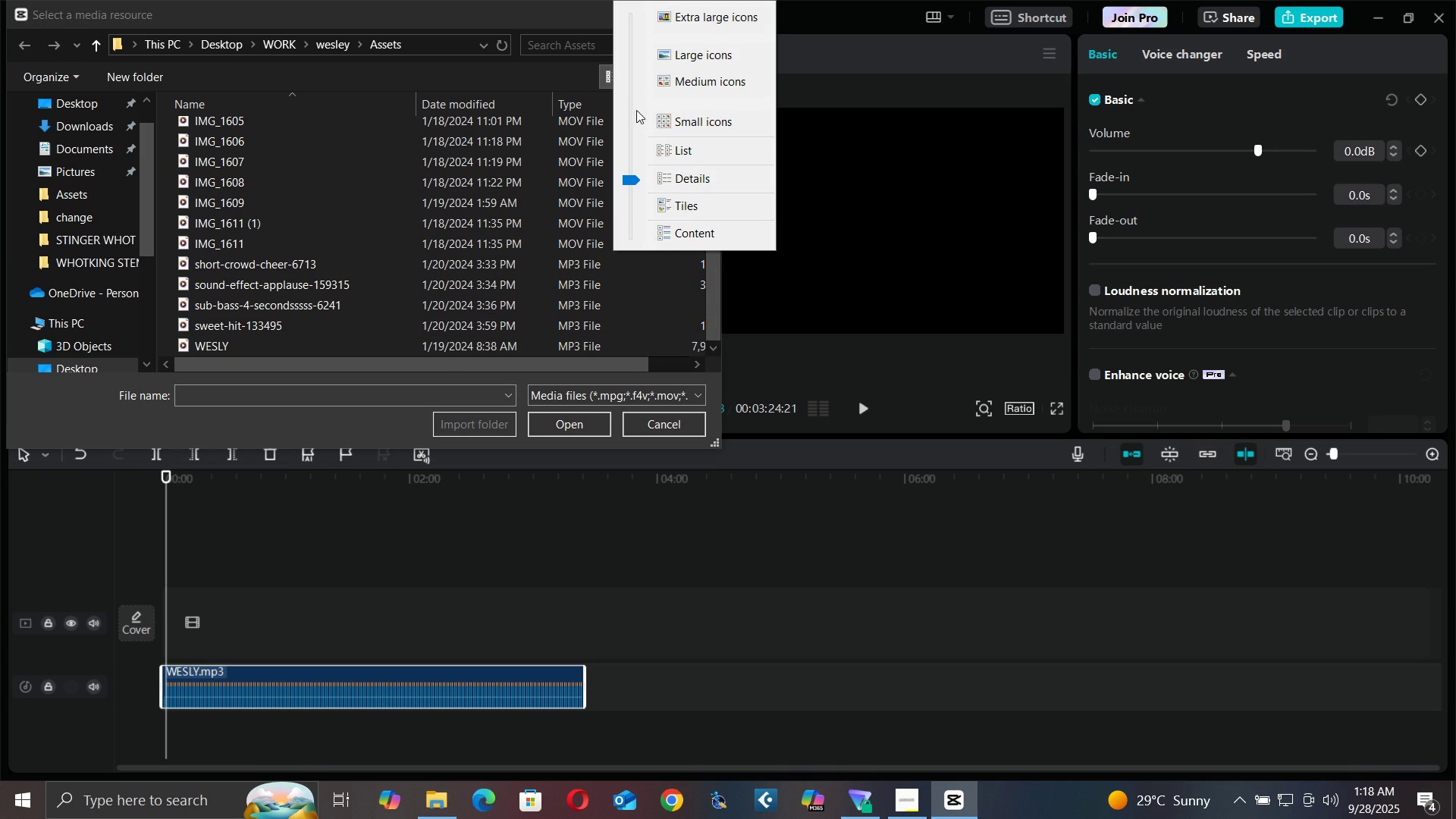 
left_click([689, 51])
 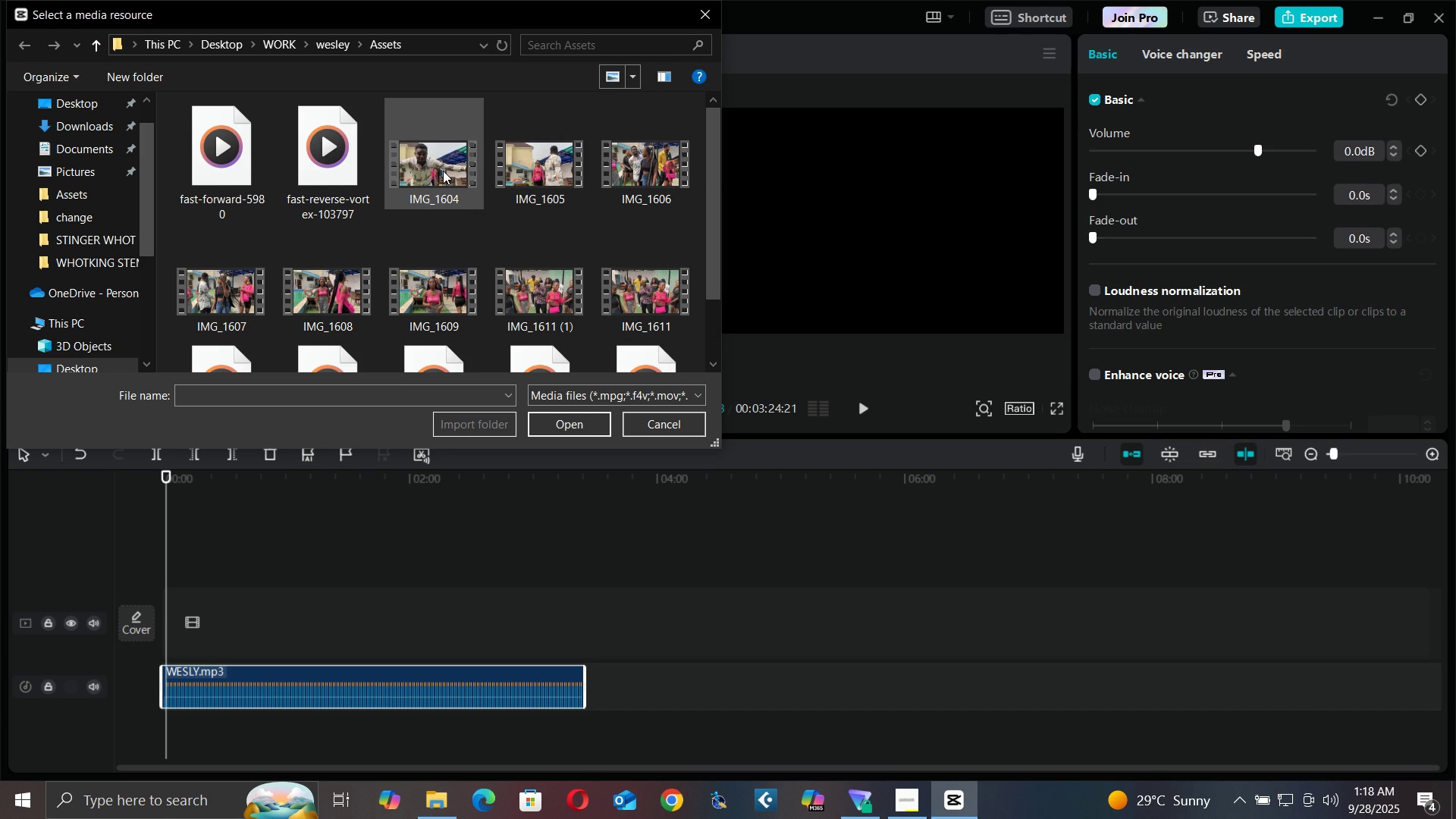 
mouse_move([542, 175])
 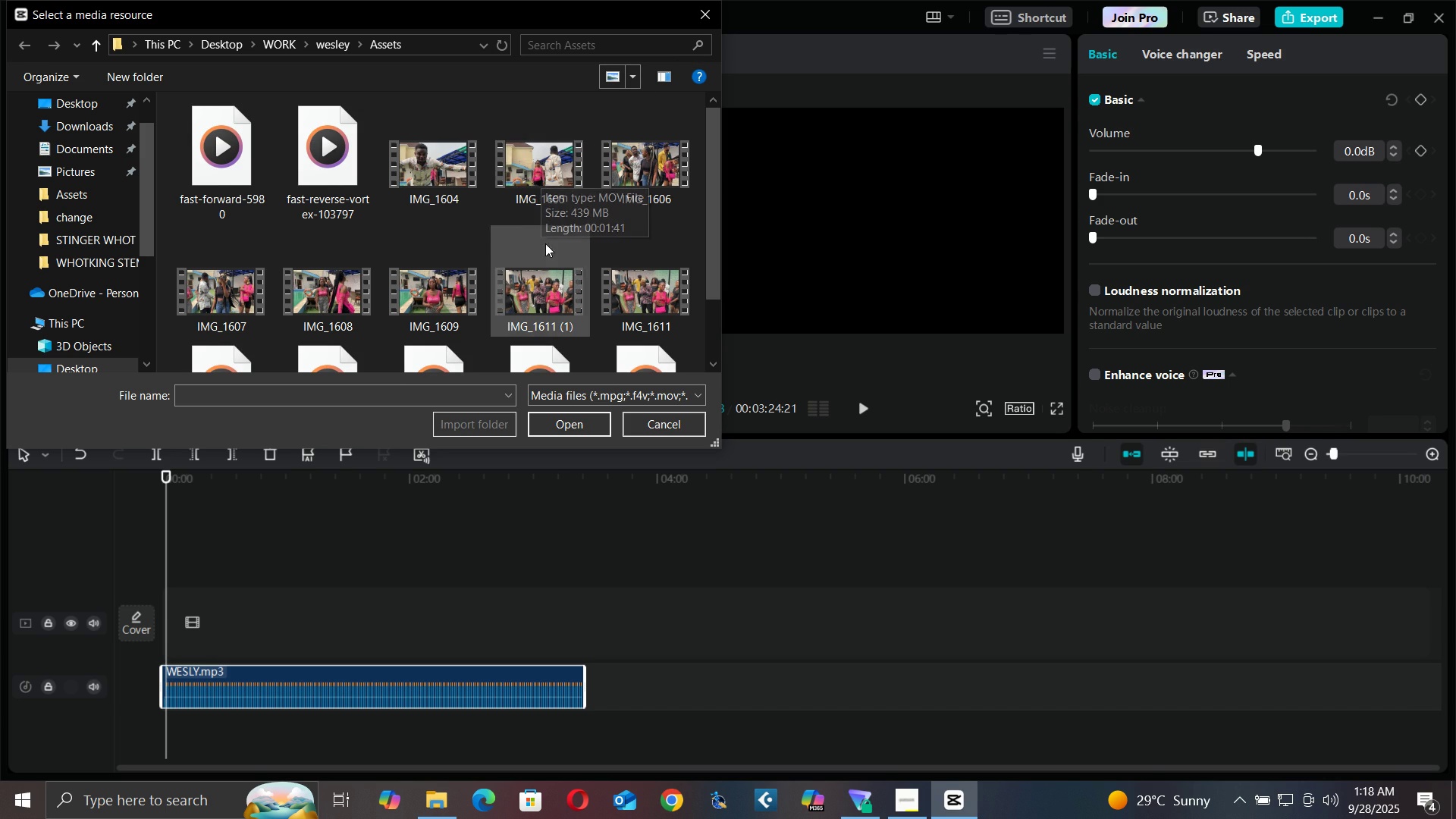 
scroll: coordinate [538, 282], scroll_direction: down, amount: 2.0
 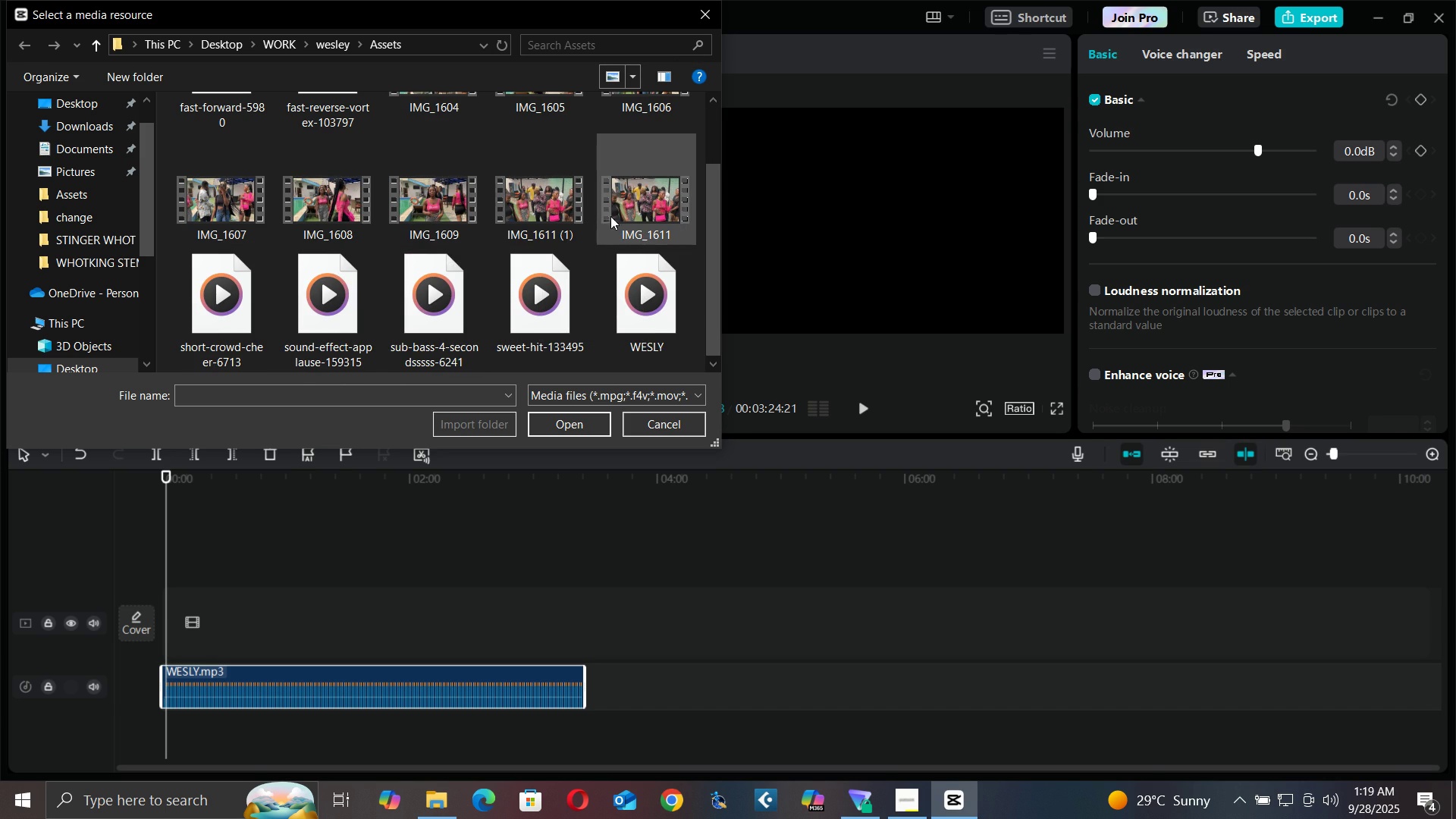 
double_click([636, 200])
 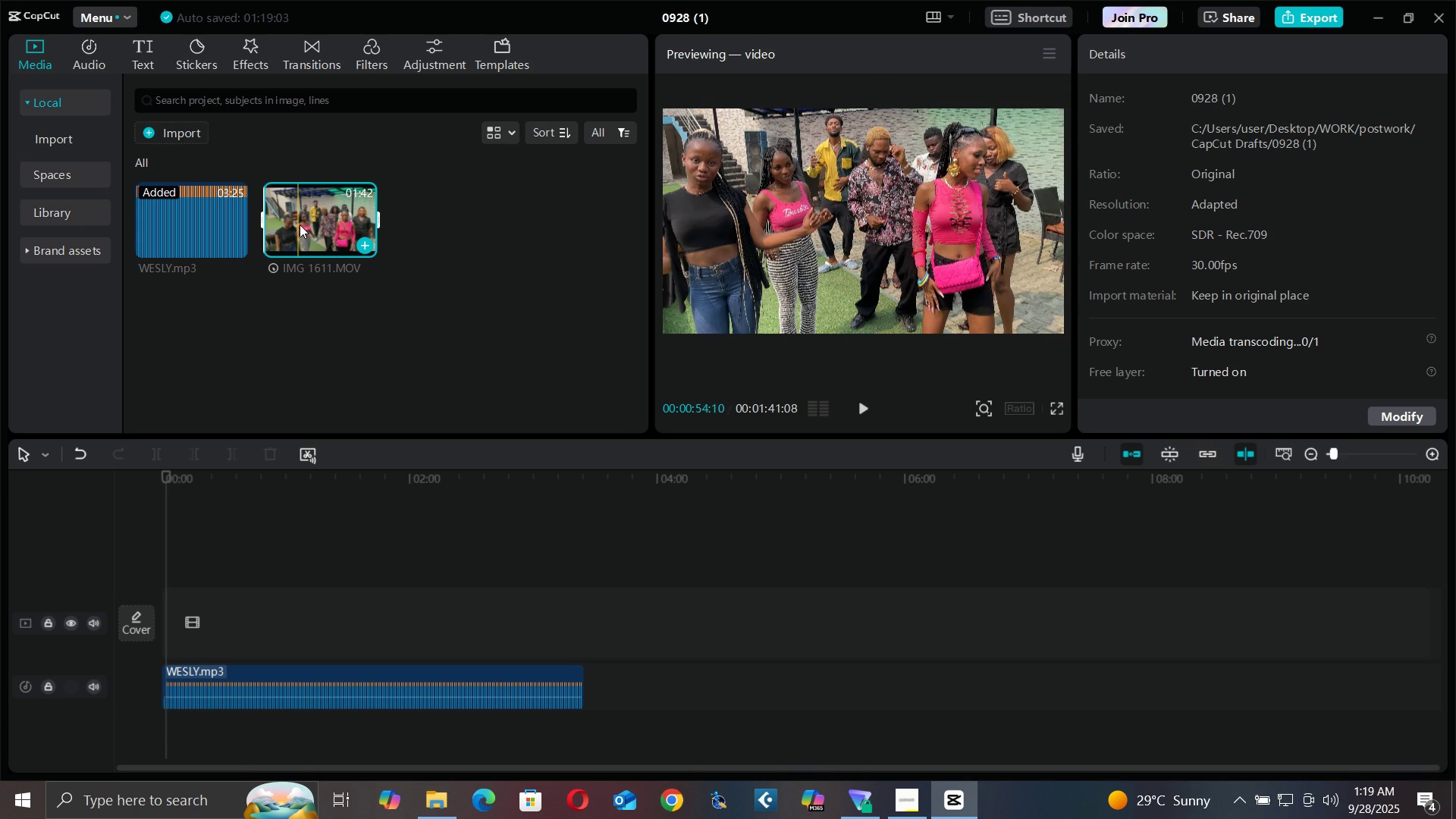 
wait(7.97)
 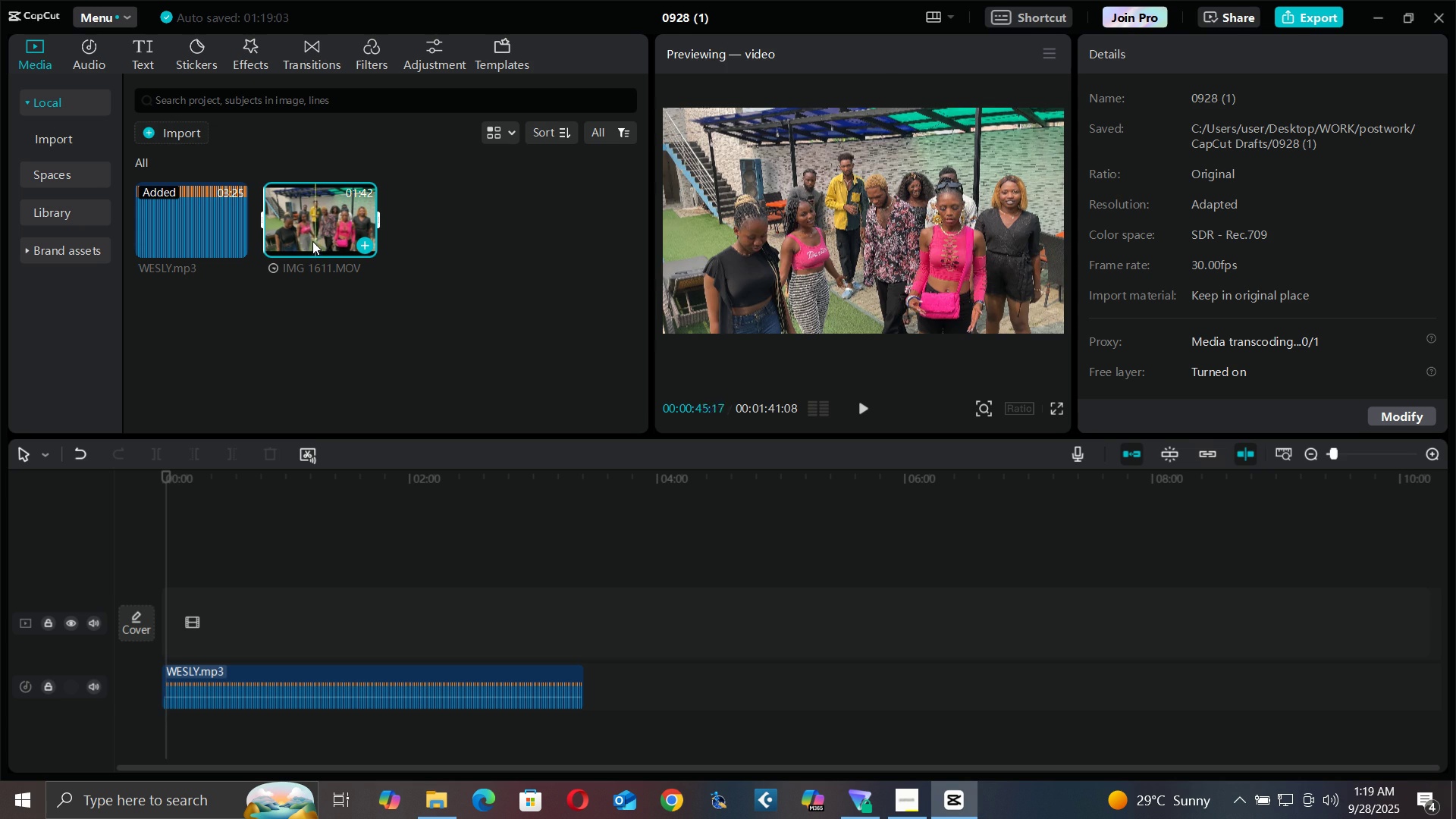 
left_click([303, 225])